 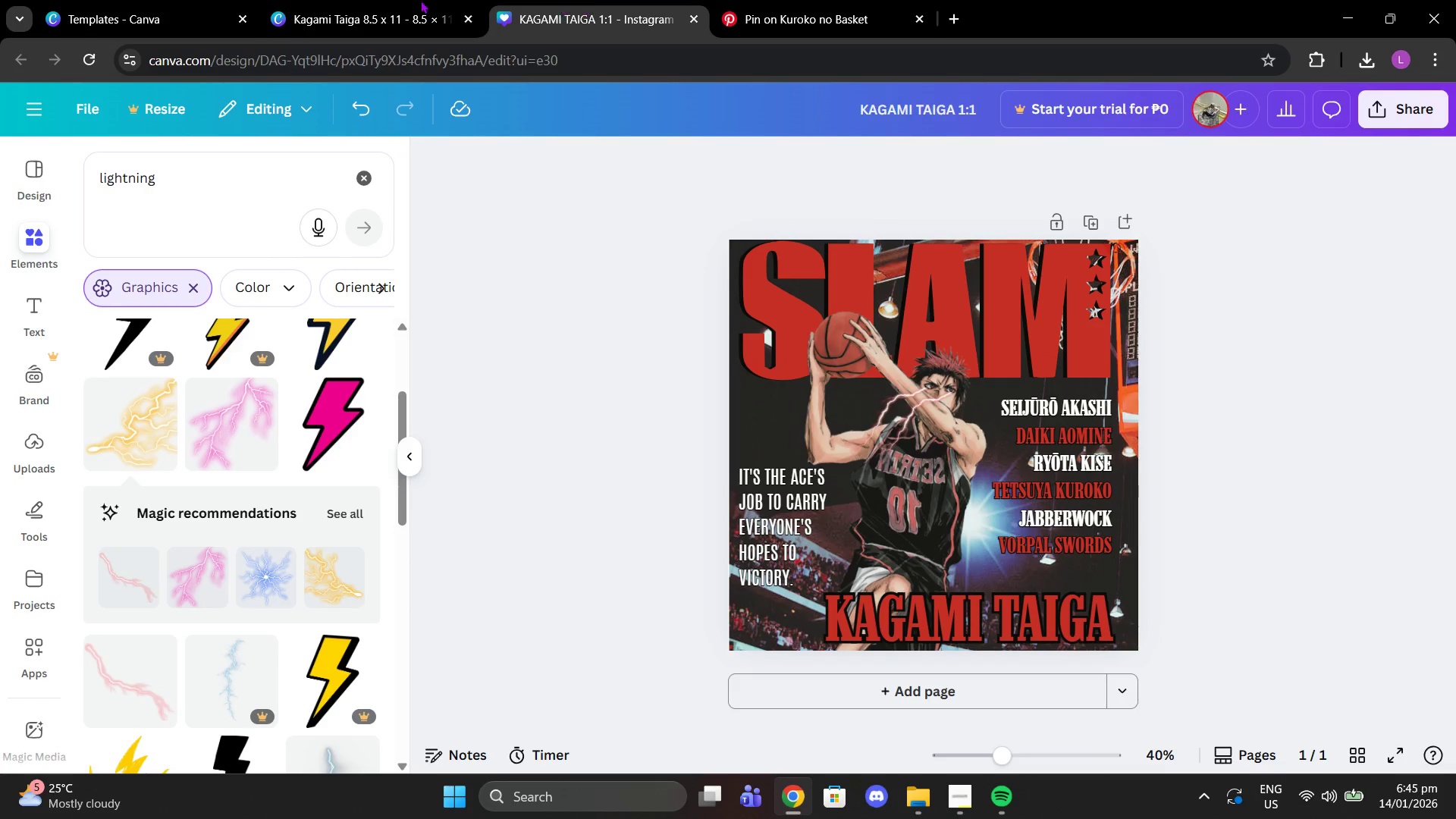 
left_click([388, 0])
 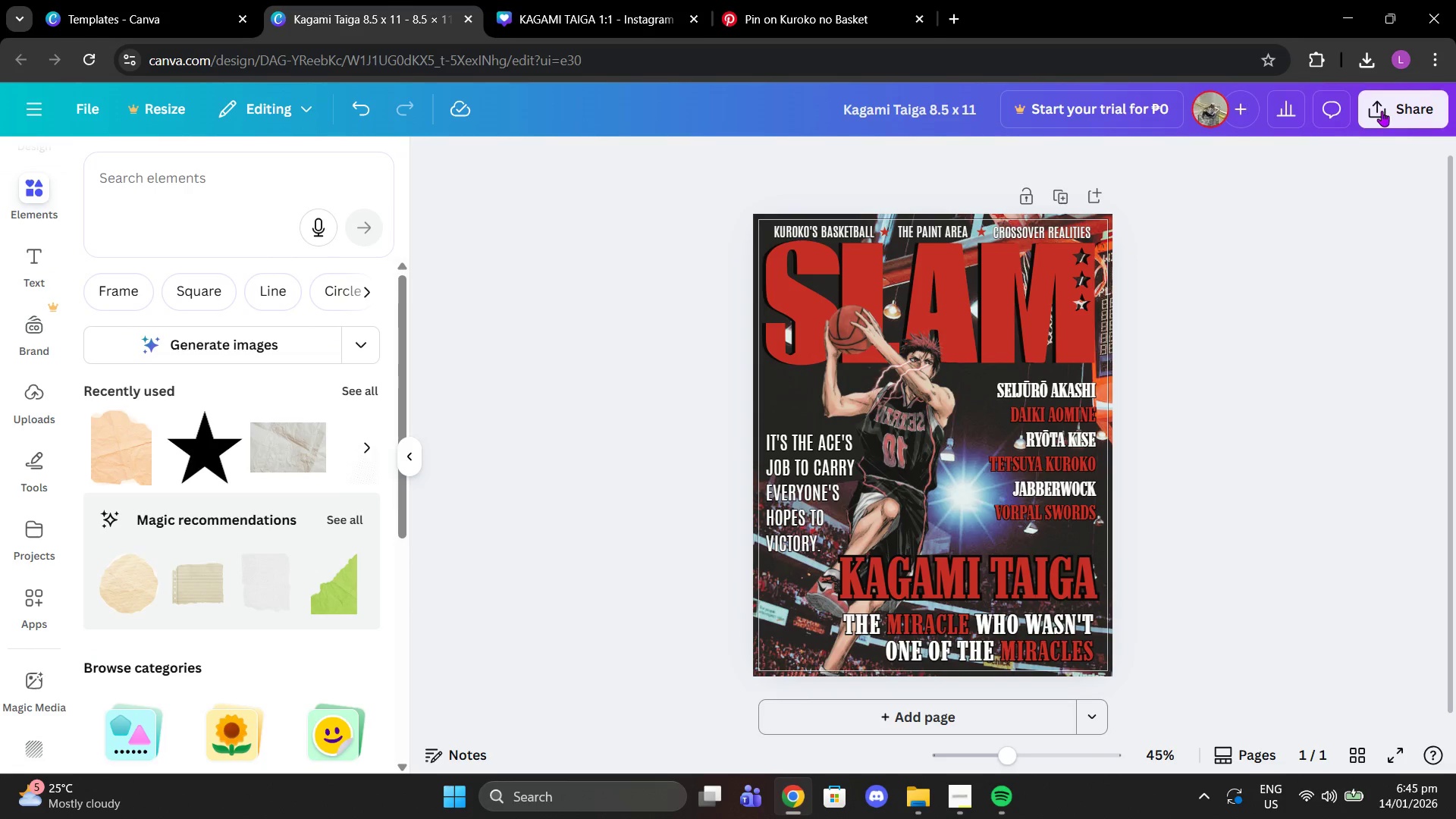 
left_click([1383, 110])
 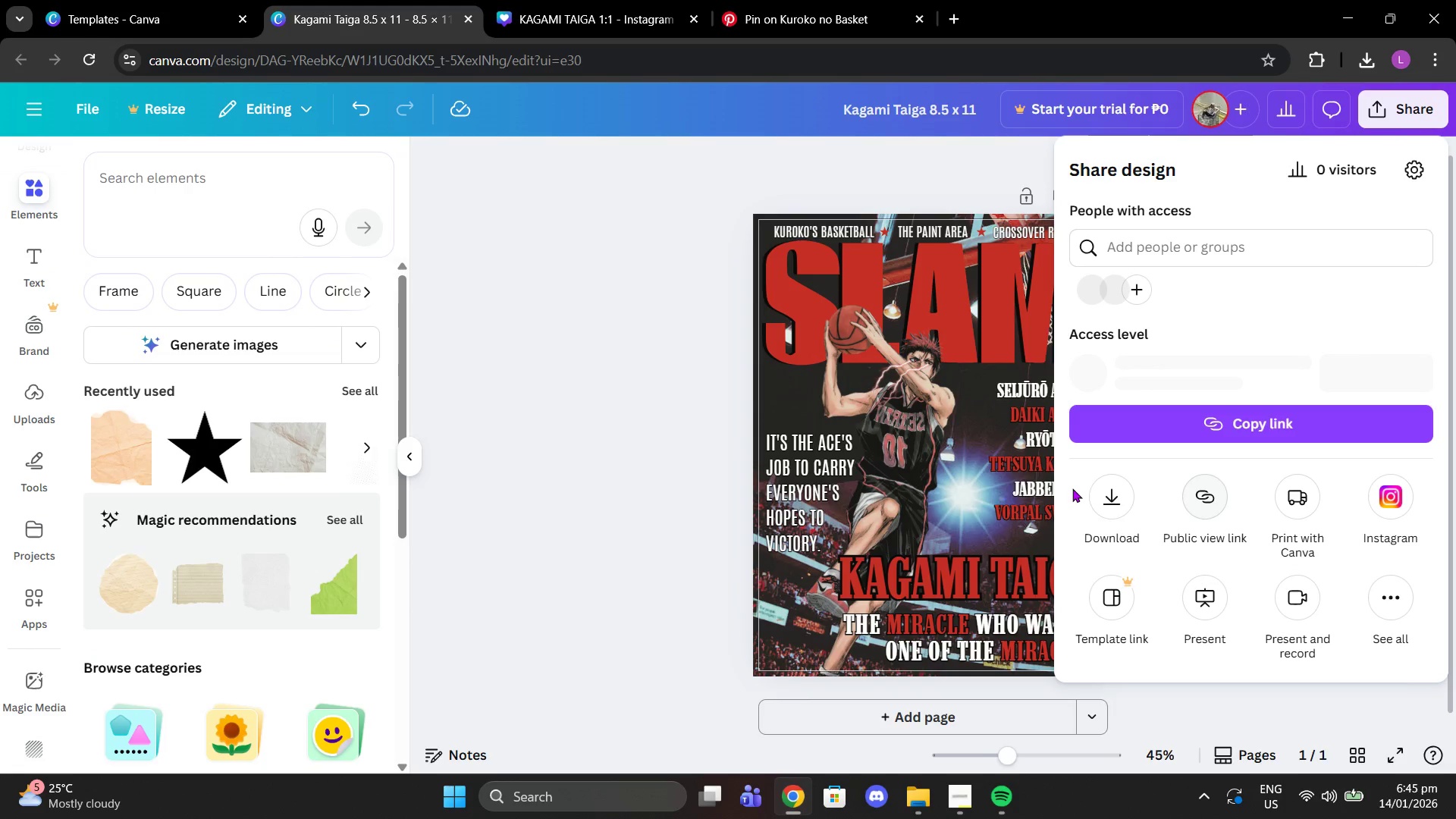 
left_click([1107, 501])
 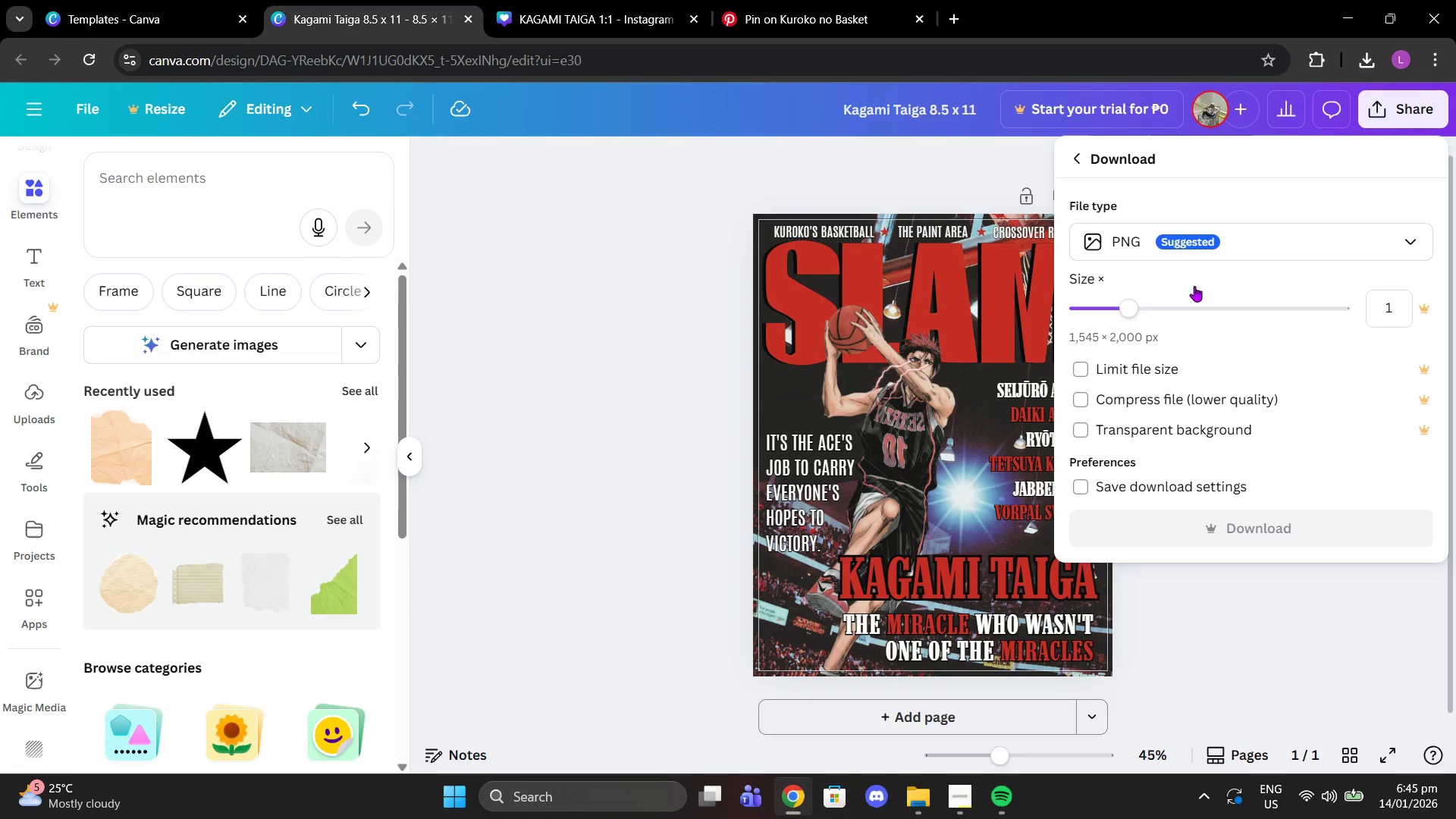 
left_click([1179, 256])
 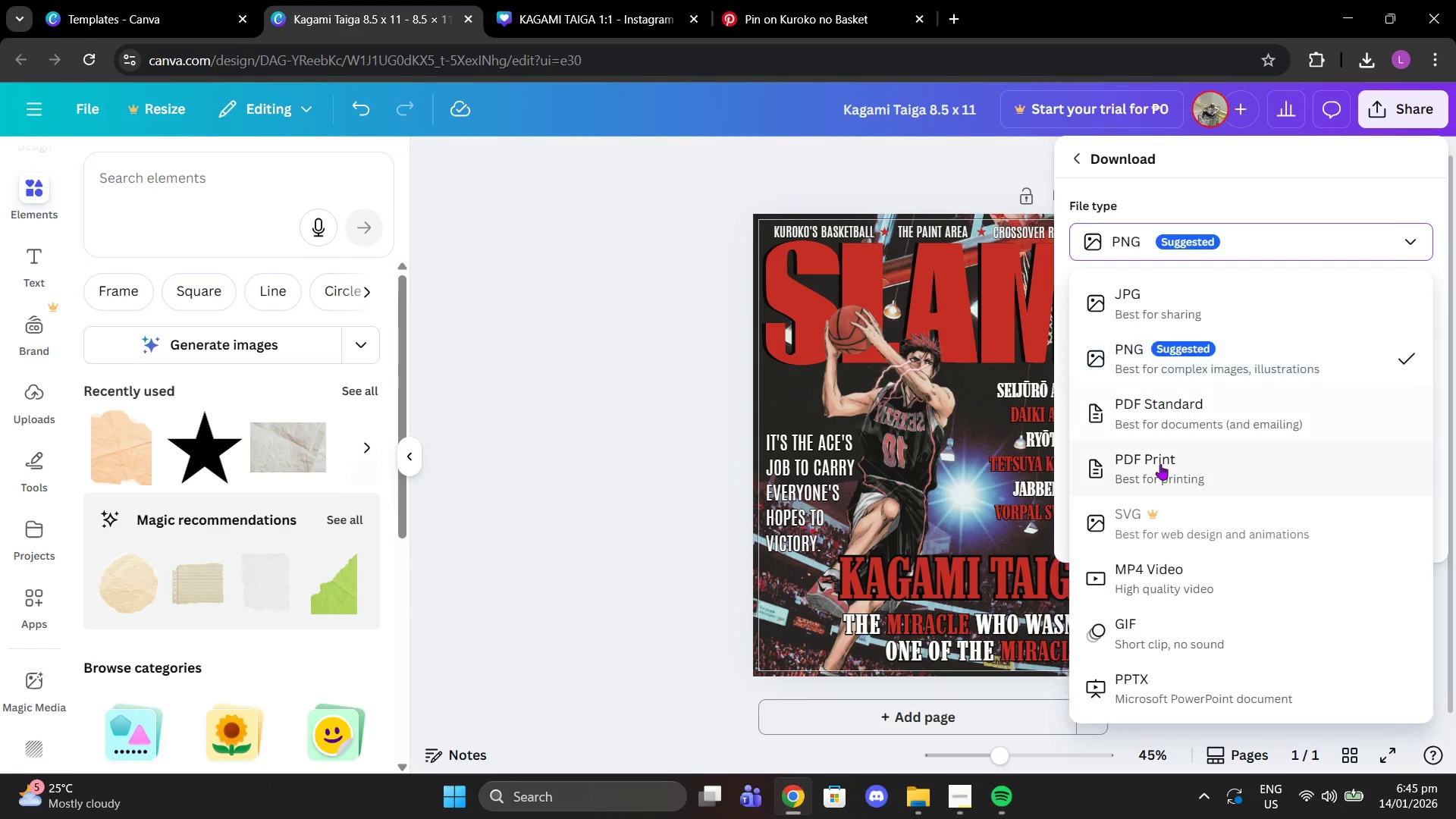 
left_click([1160, 464])
 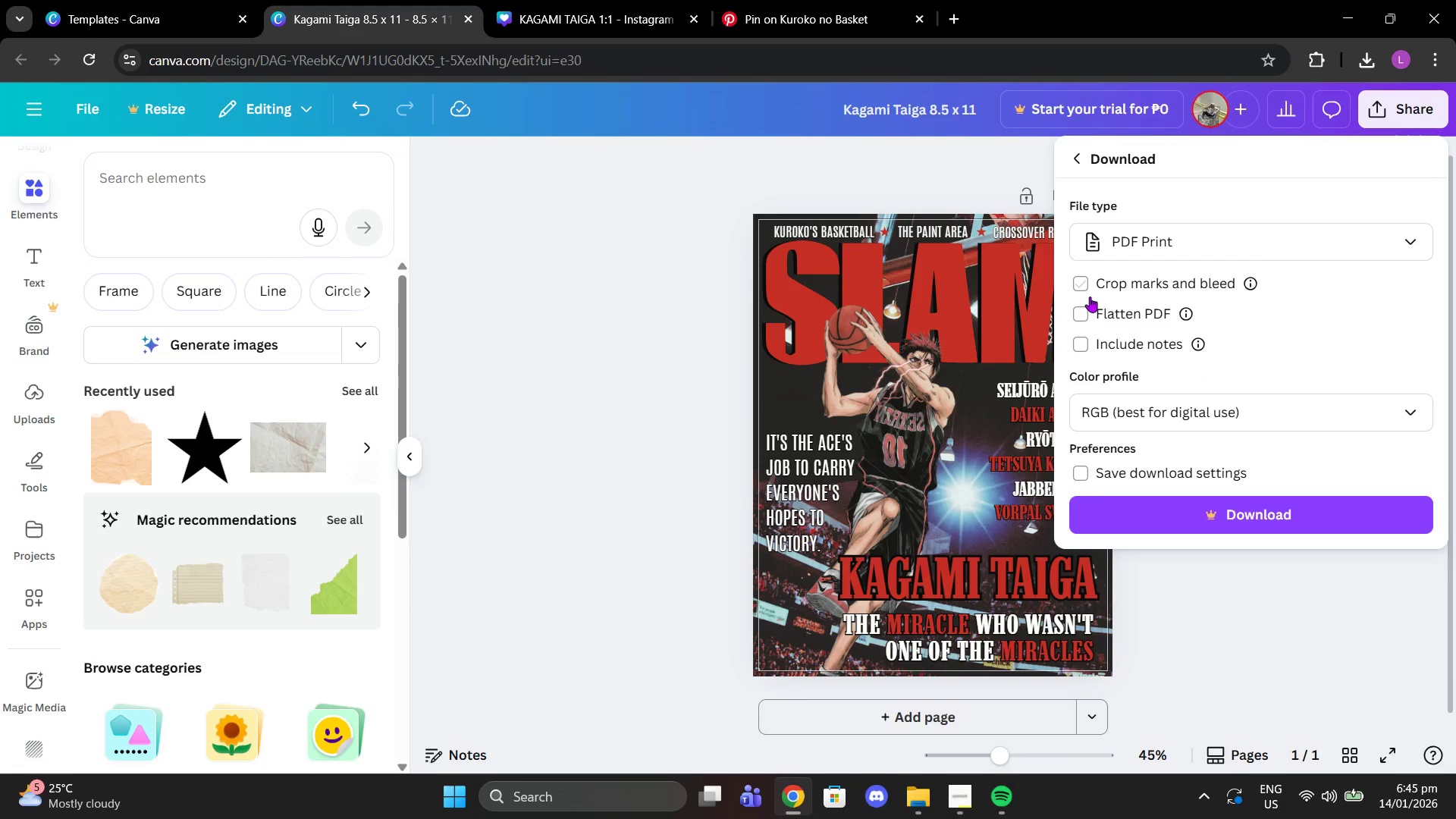 
double_click([1084, 314])
 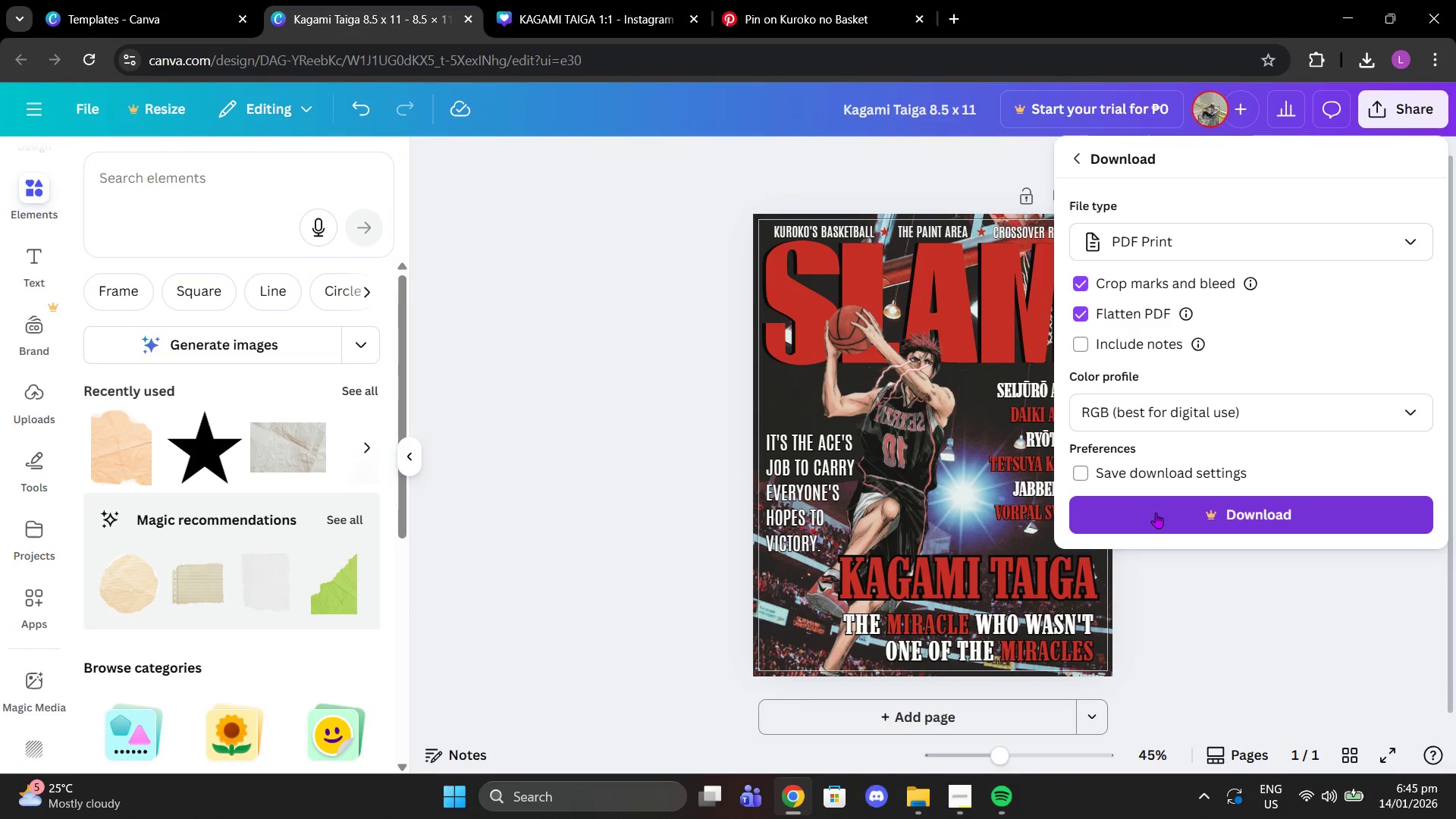 
left_click([1156, 513])
 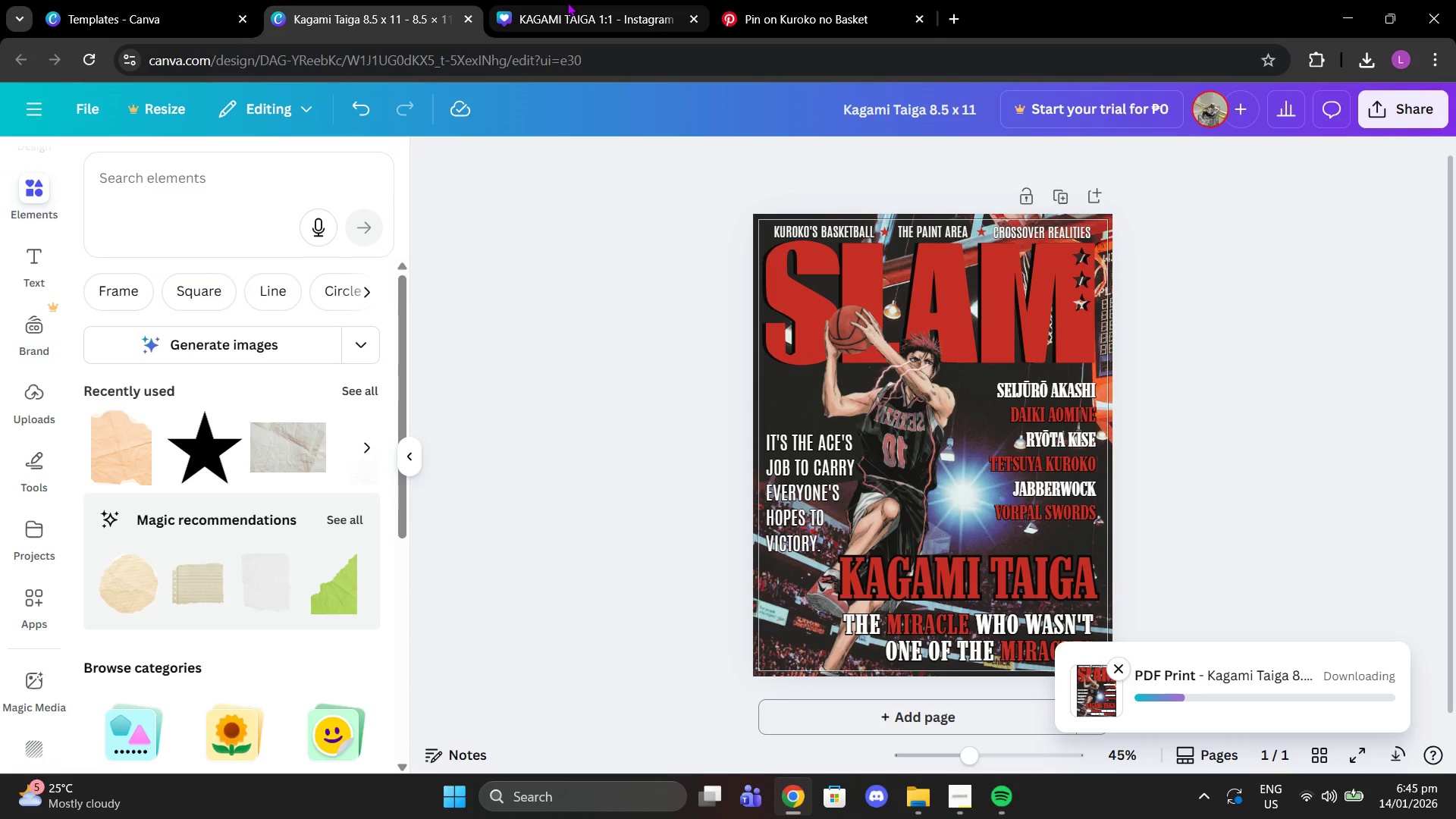 
mouse_move([535, 54])
 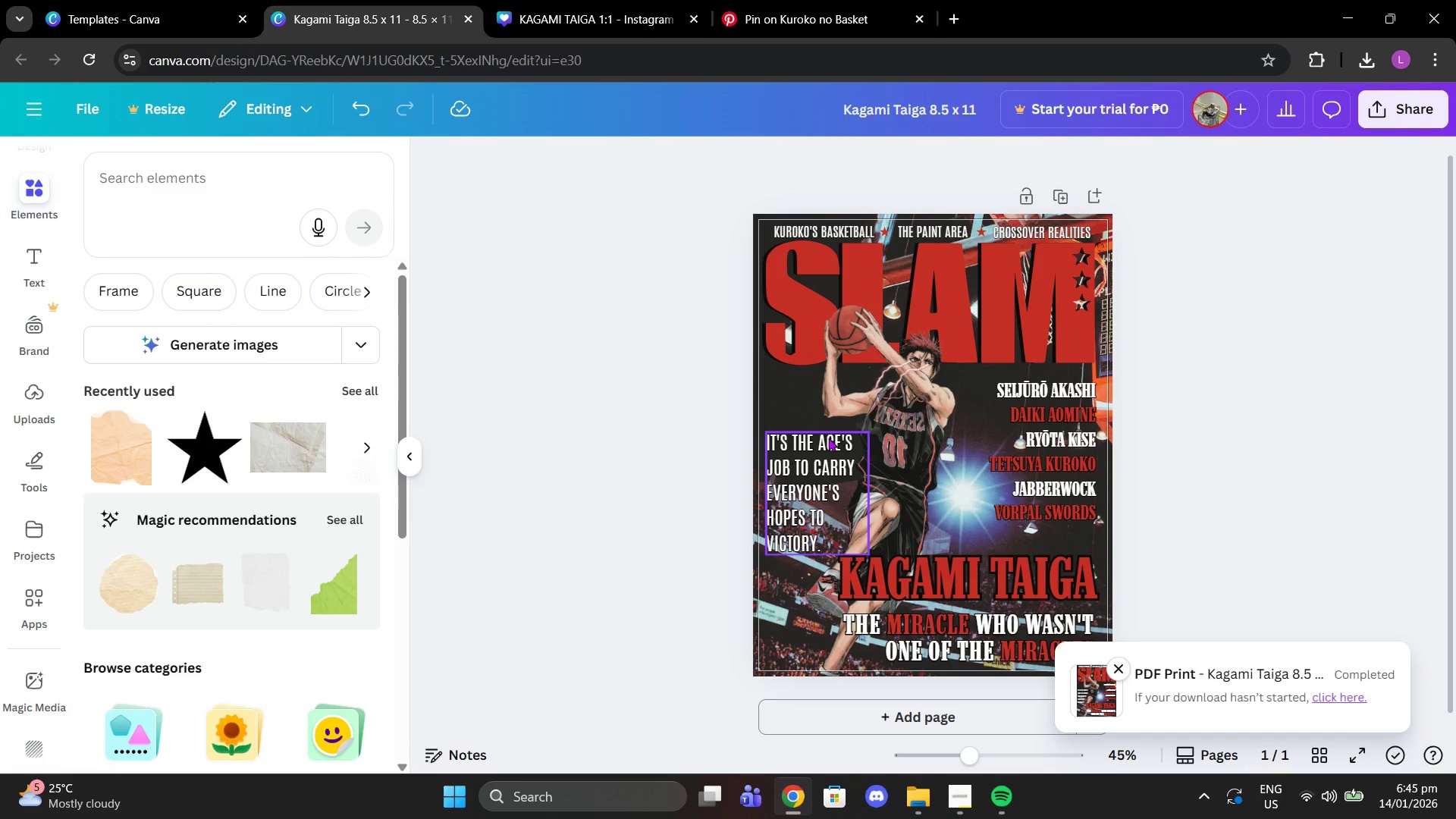 
wait(9.45)
 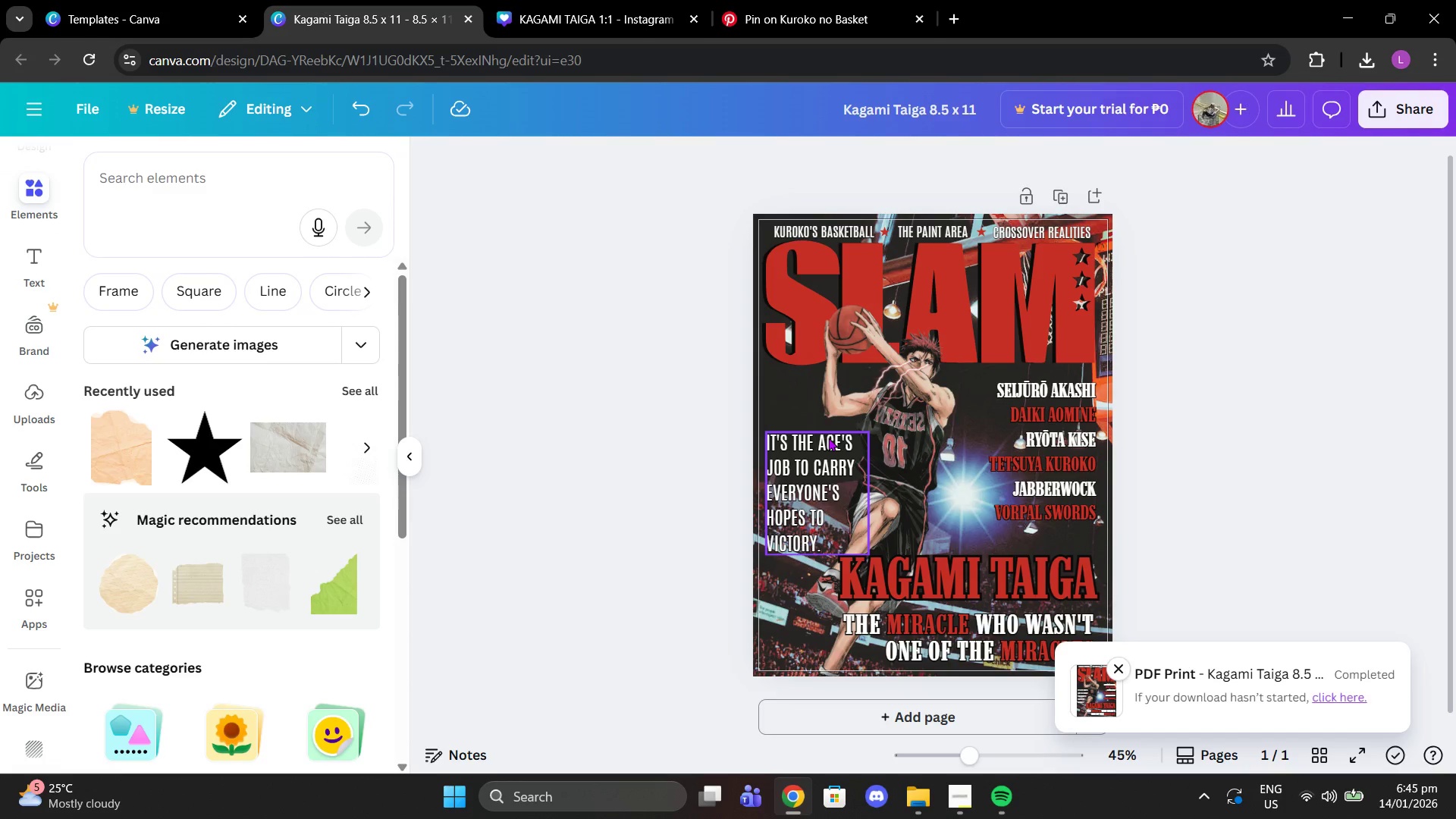 
left_click([619, 0])
 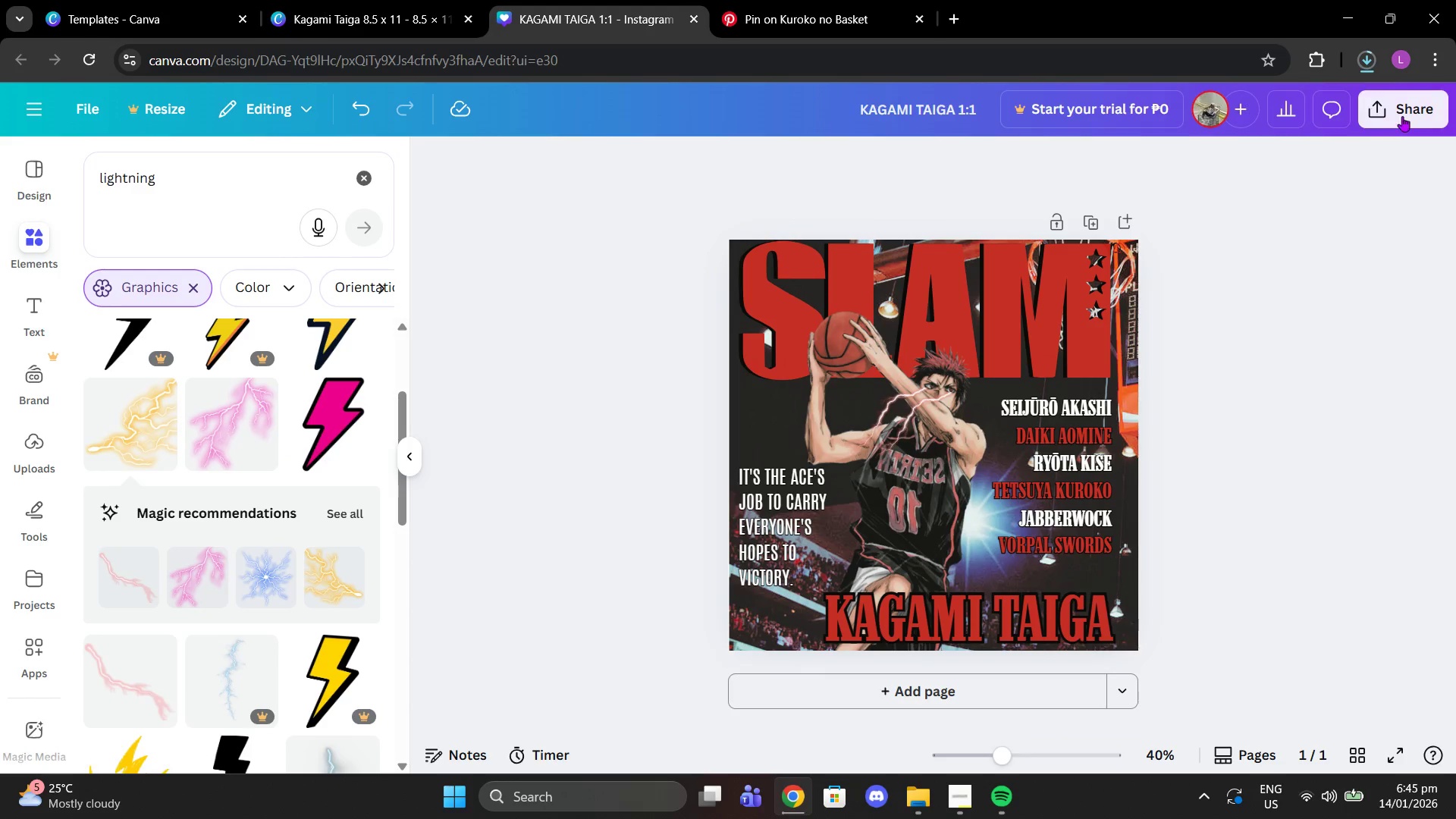 
left_click([1402, 116])
 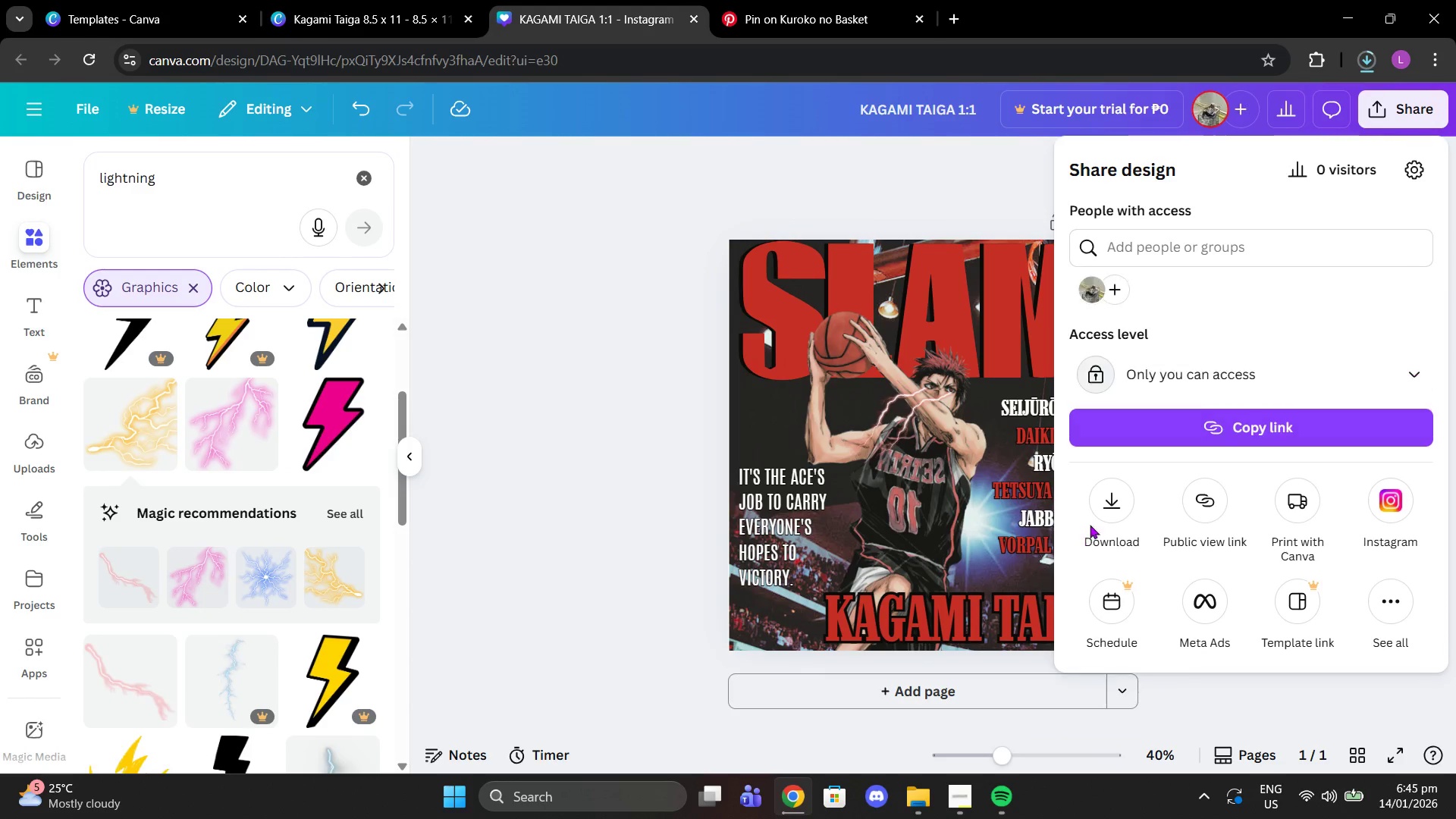 
left_click([1100, 510])
 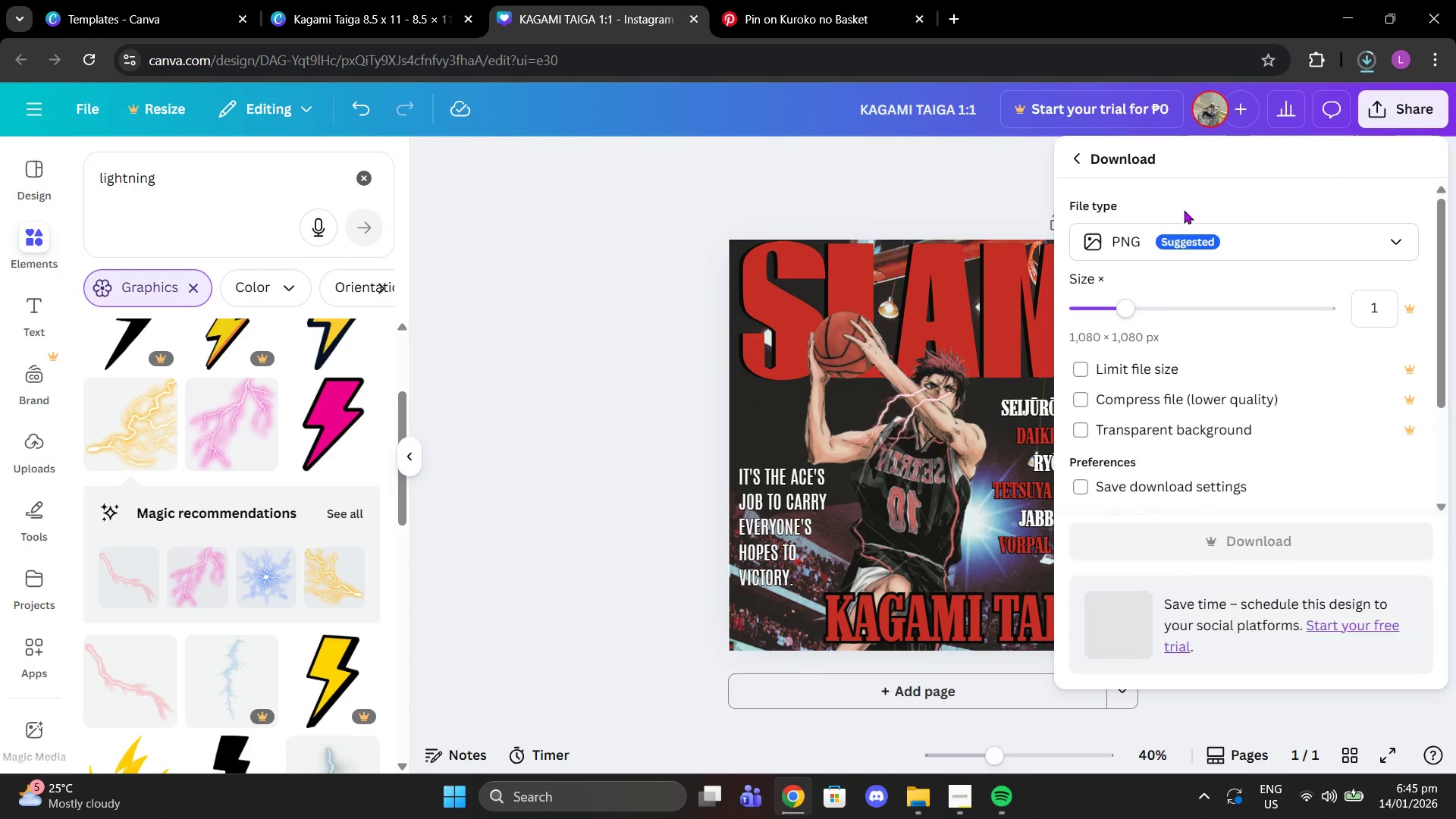 
left_click([1200, 254])
 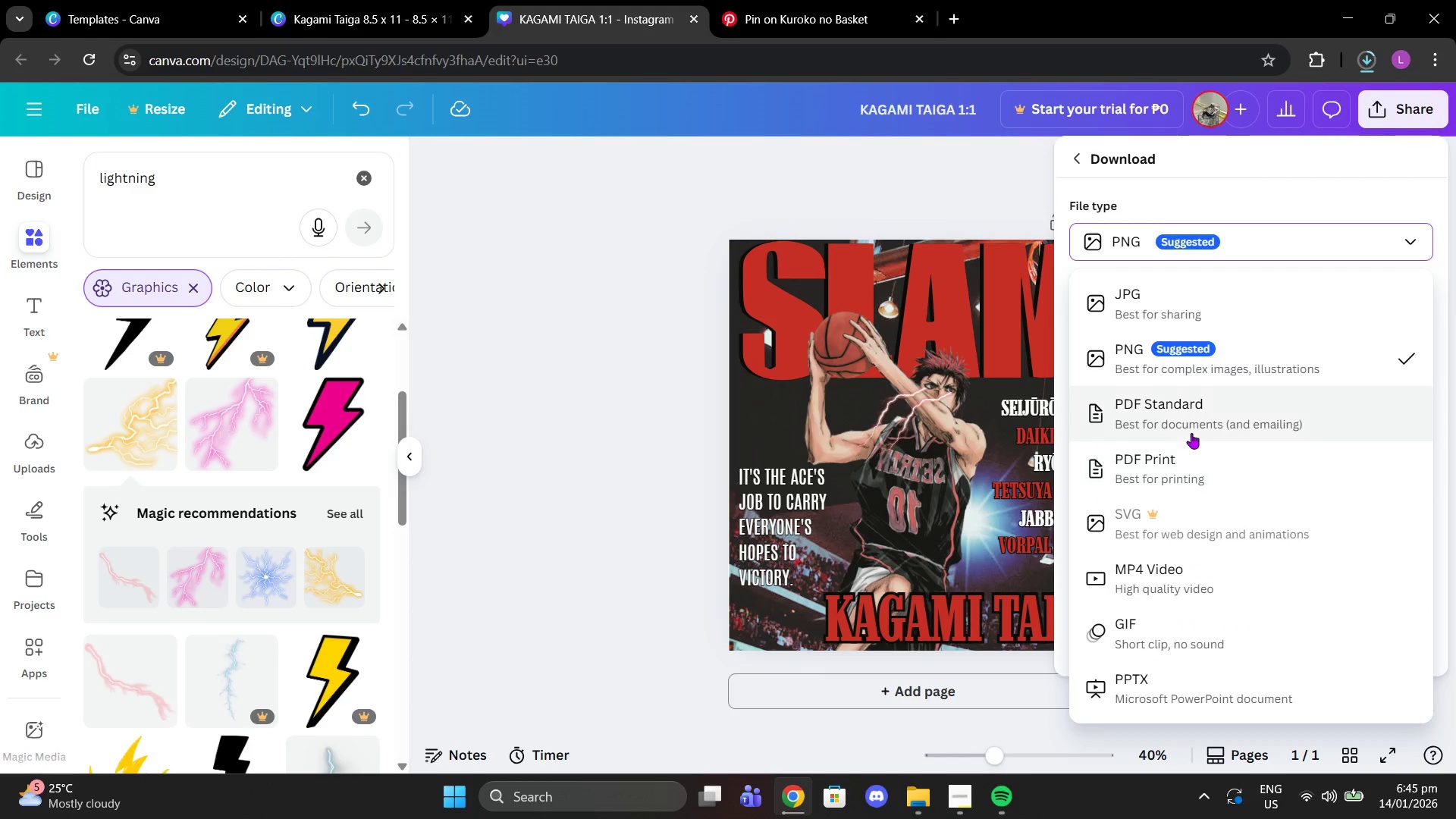 
left_click([1194, 471])
 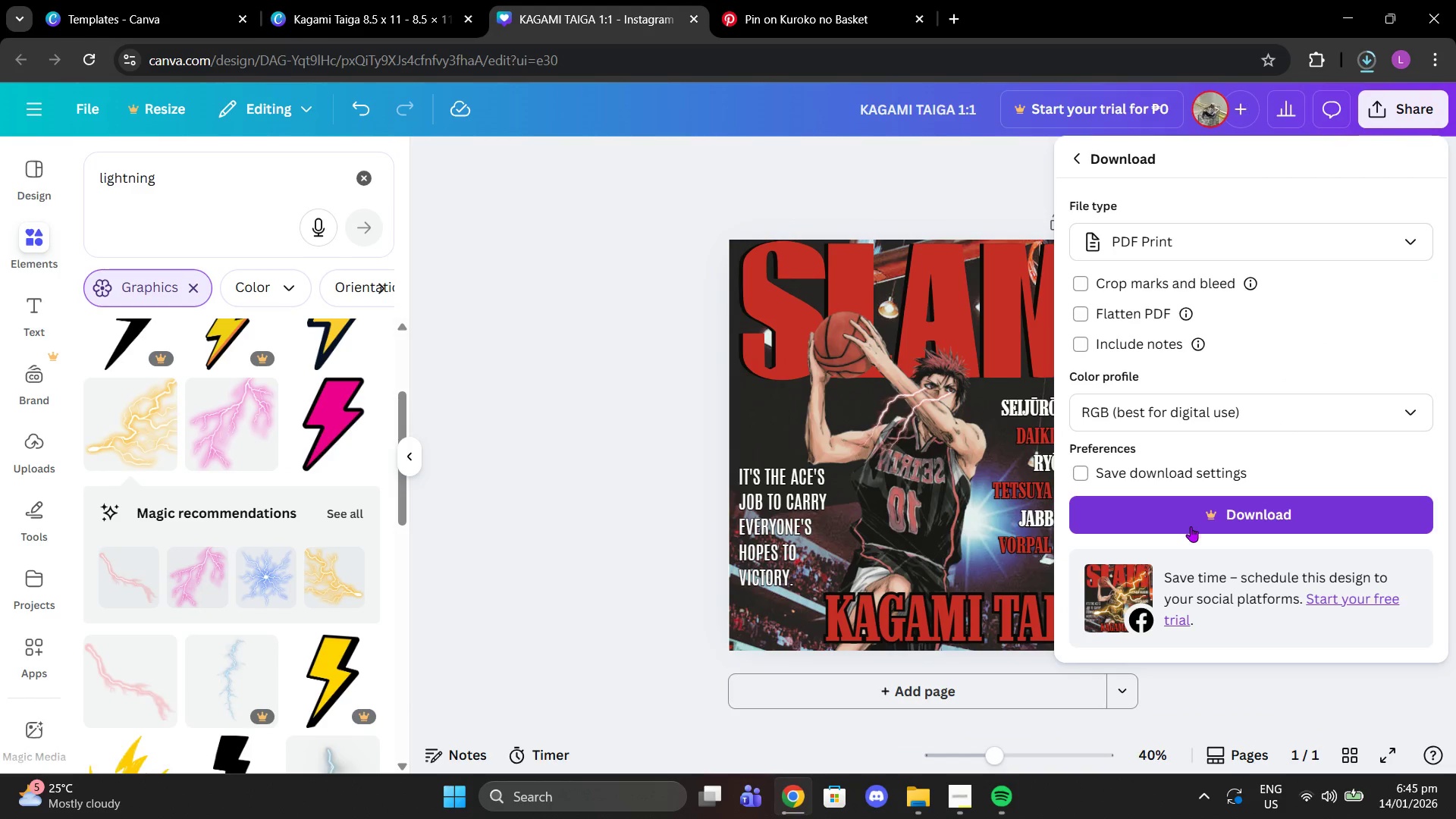 
left_click([1191, 526])
 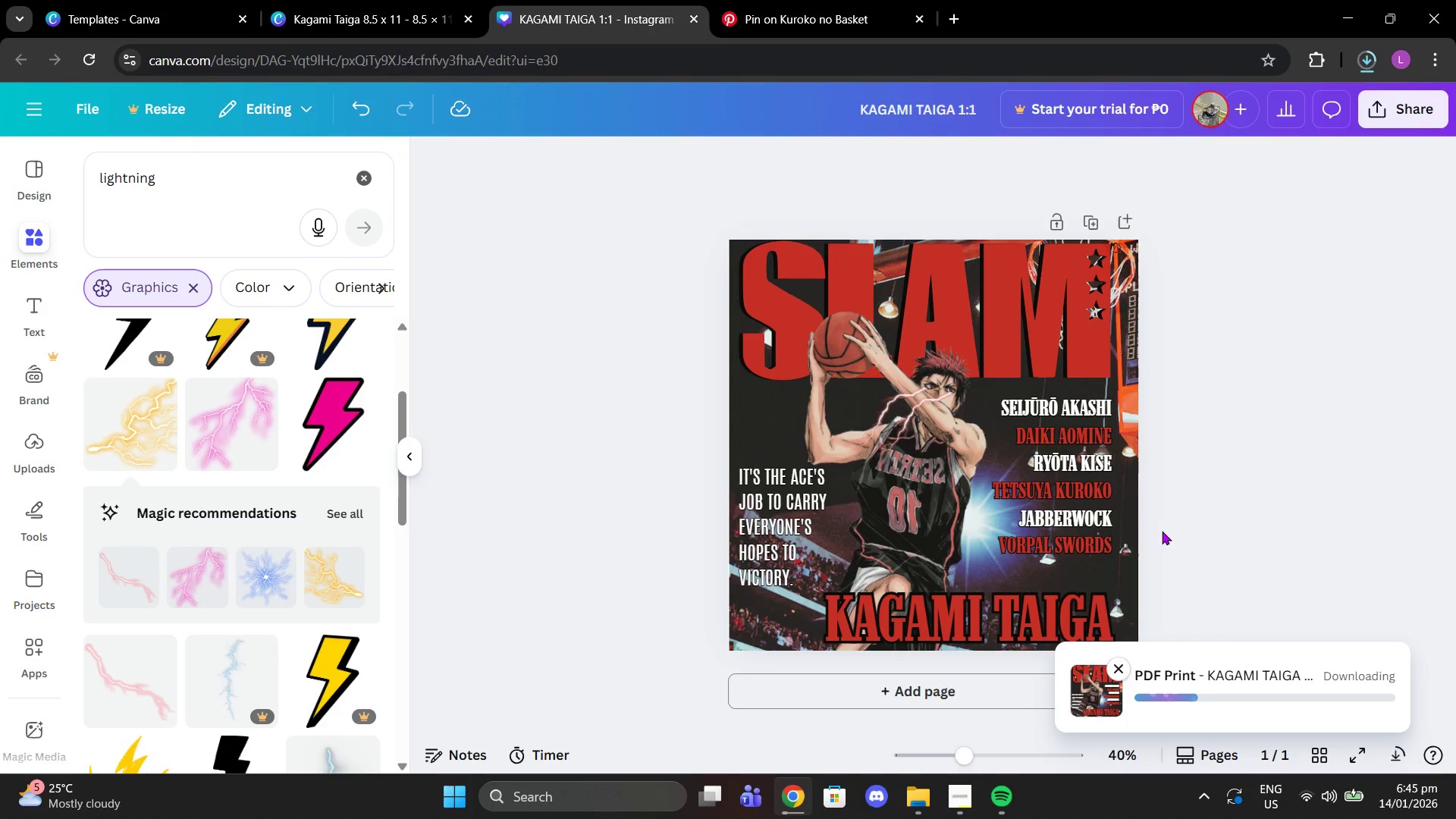 
left_click([961, 788])
 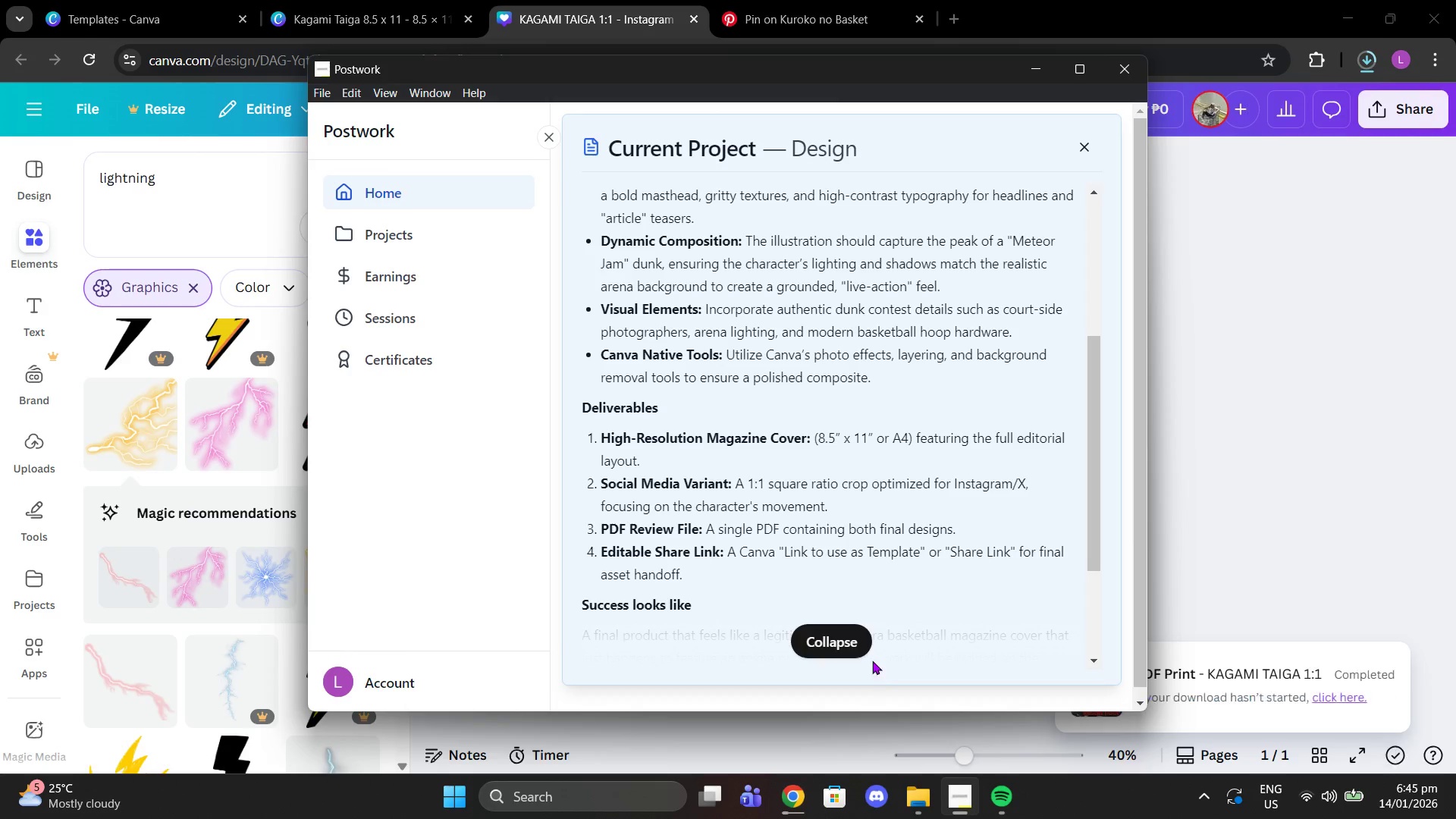 
left_click([868, 651])